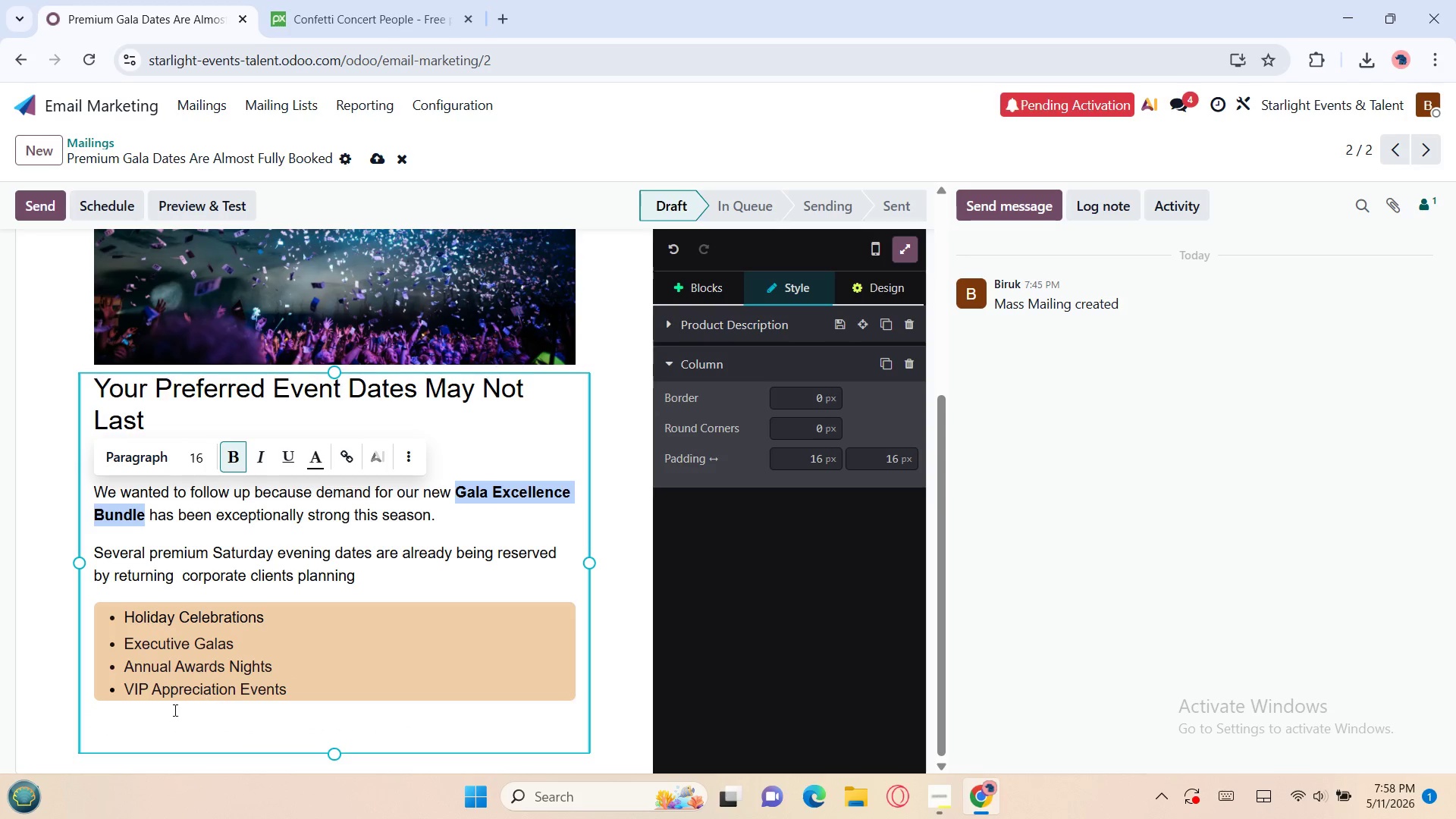 
left_click([157, 713])
 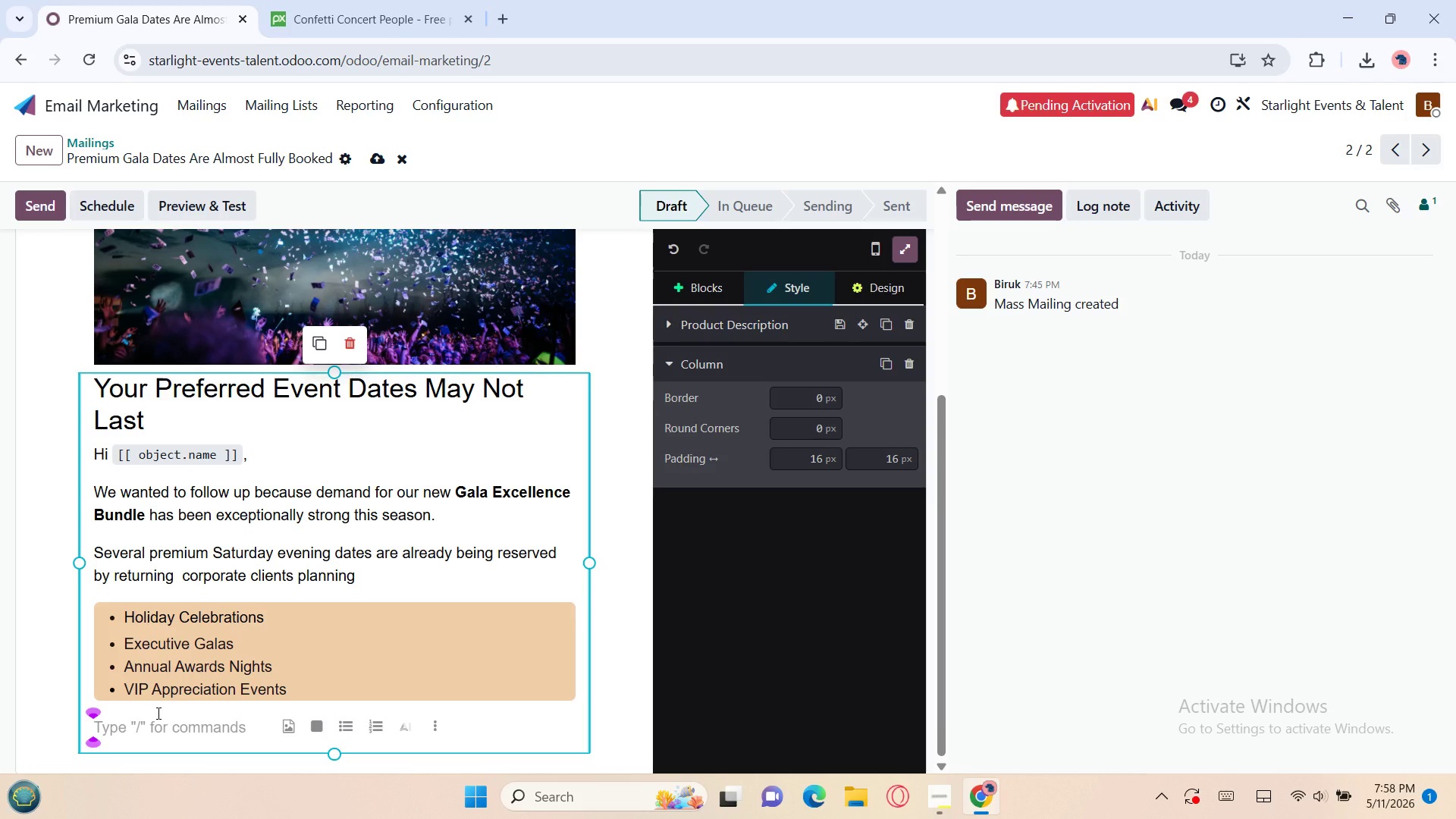 
wait(17.47)
 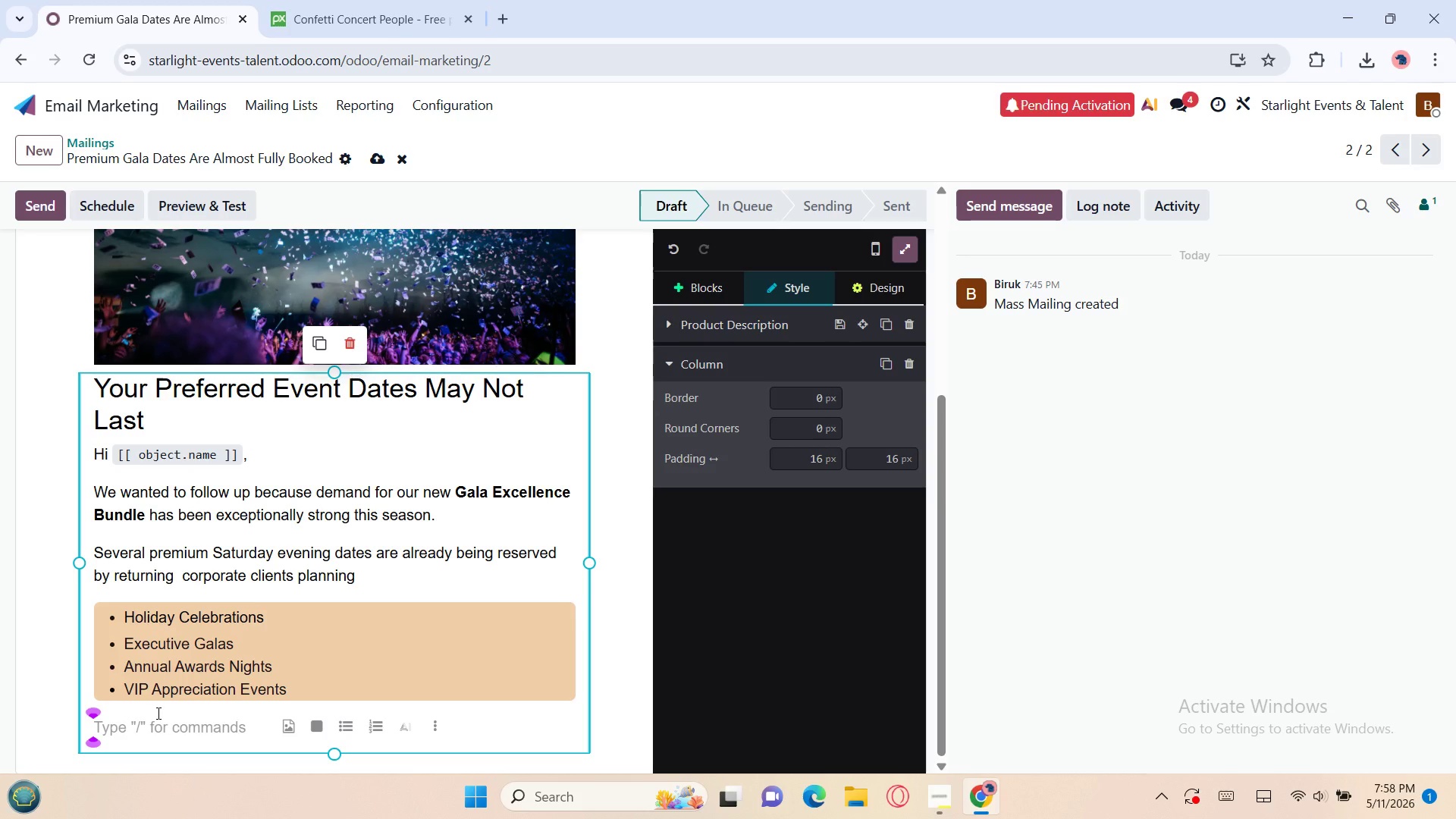 
type(Since)
 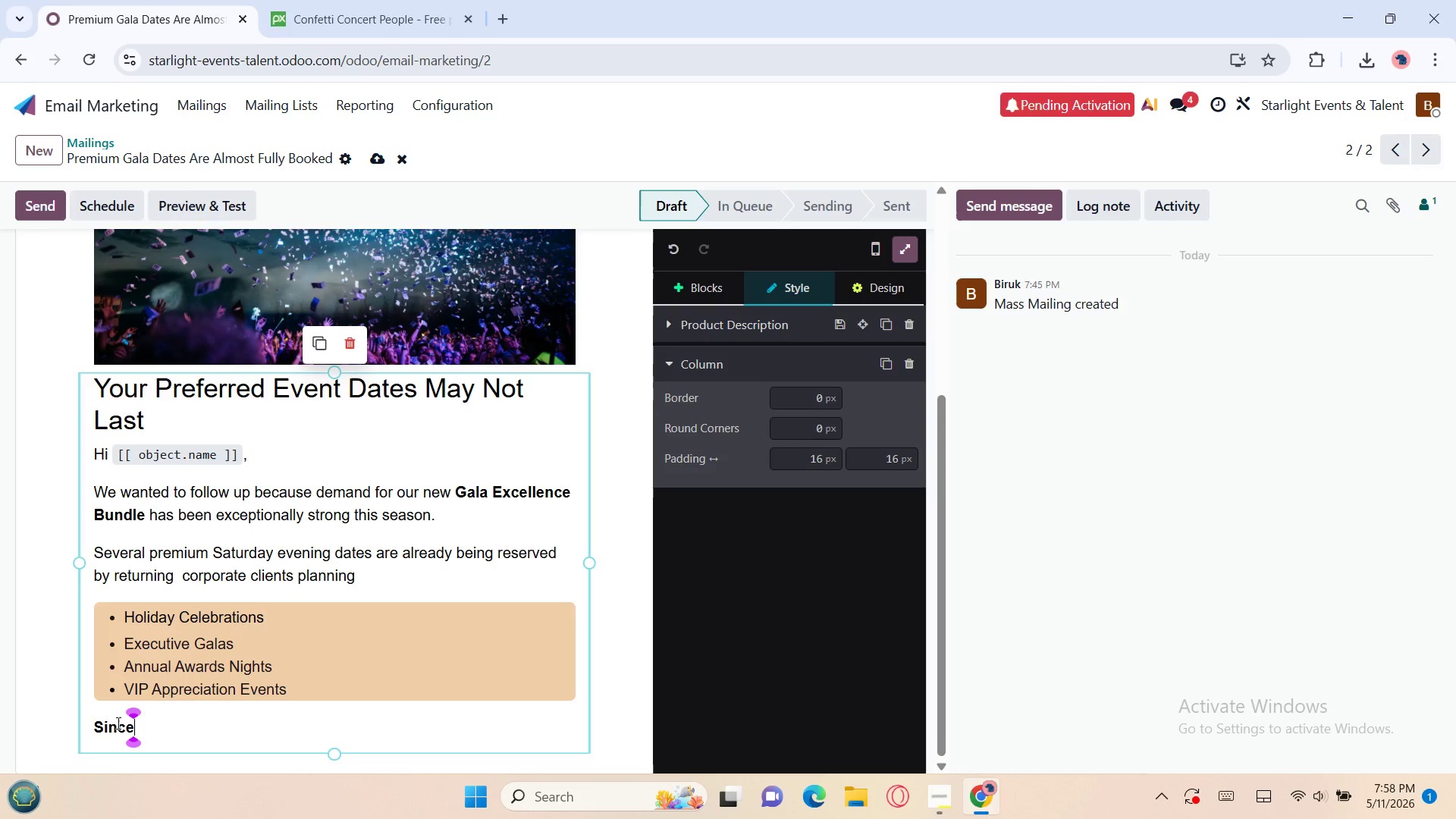 
left_click_drag(start_coordinate=[139, 730], to_coordinate=[95, 730])
 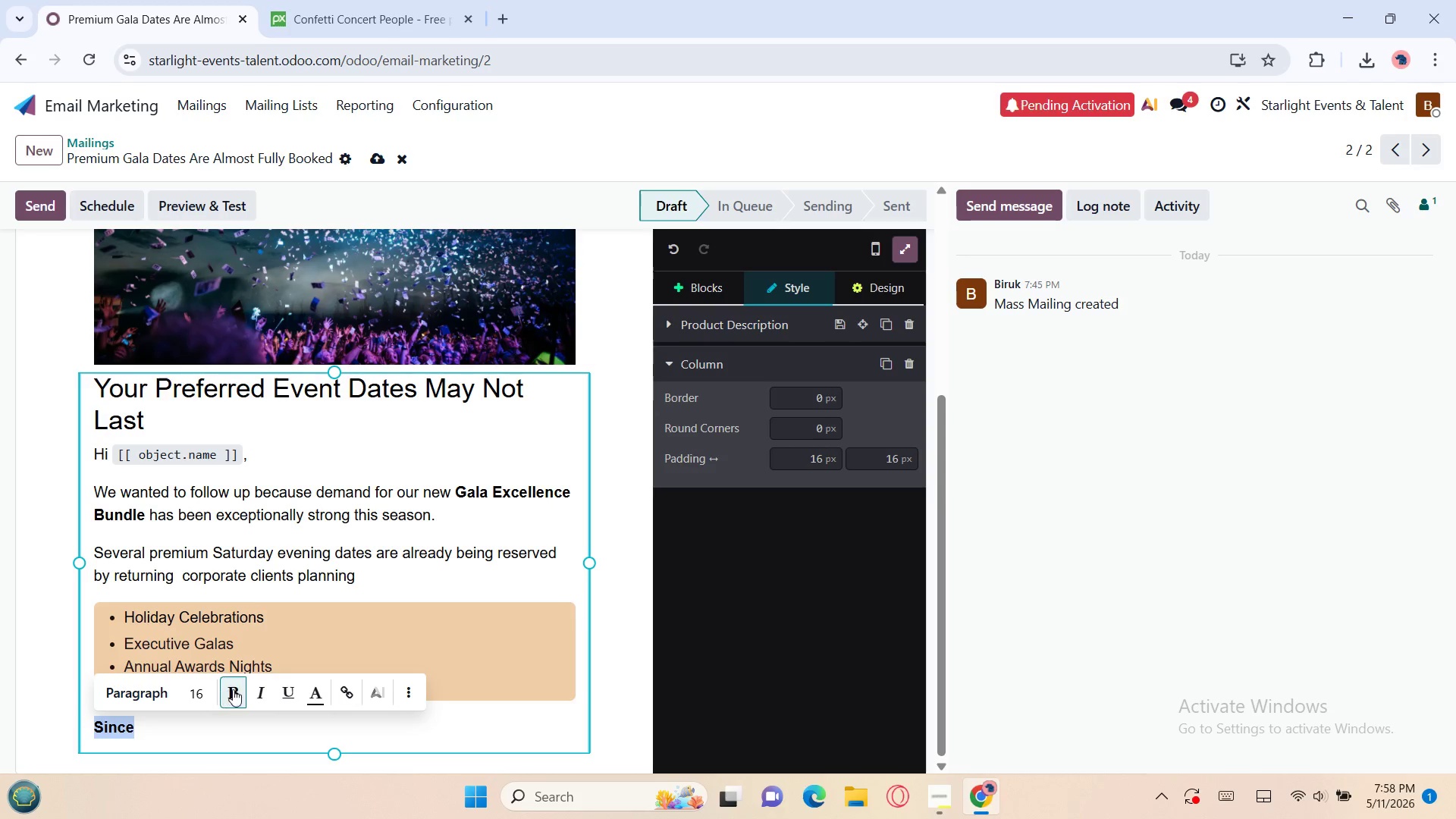 
left_click([234, 689])
 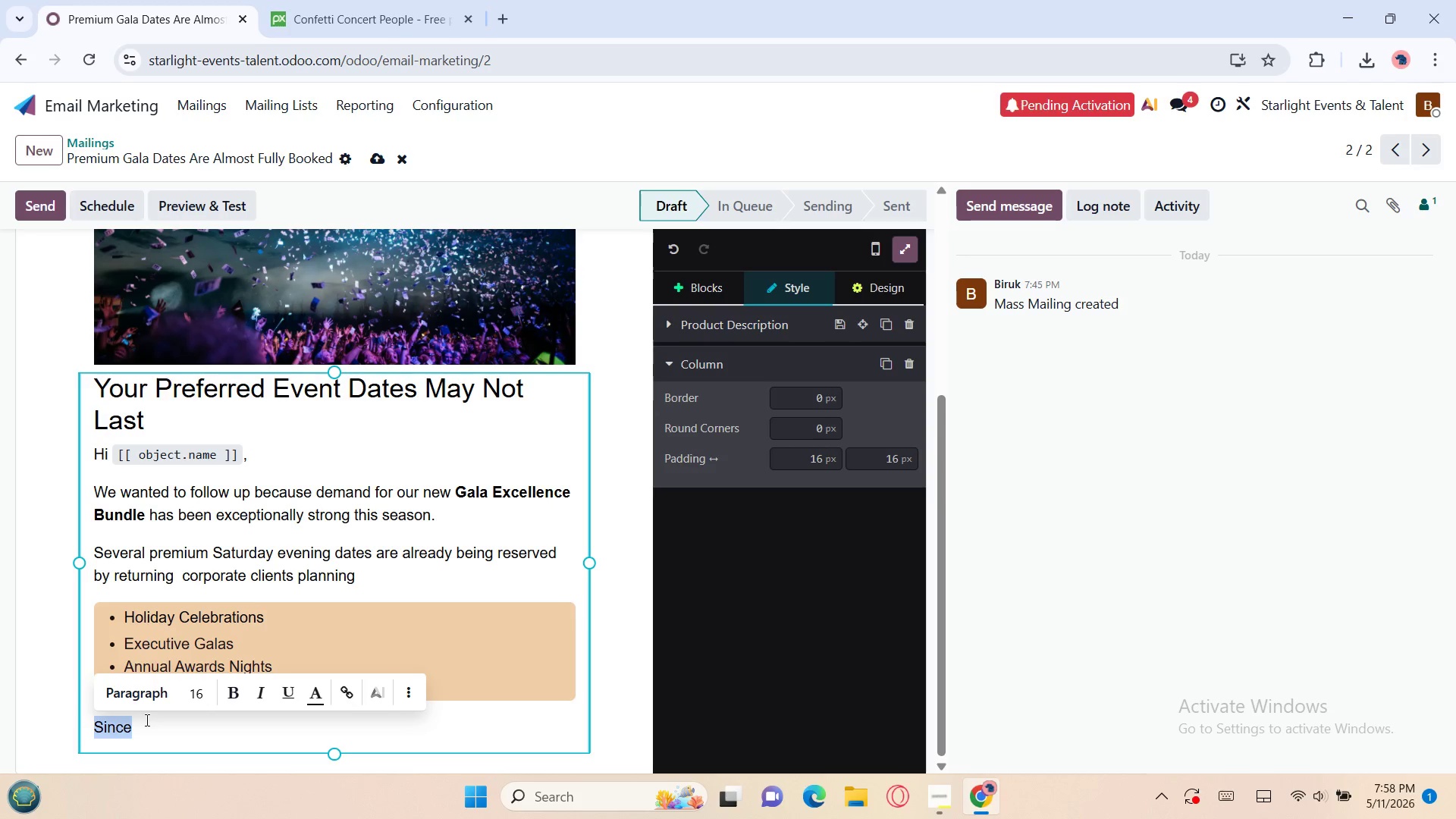 
left_click([146, 720])
 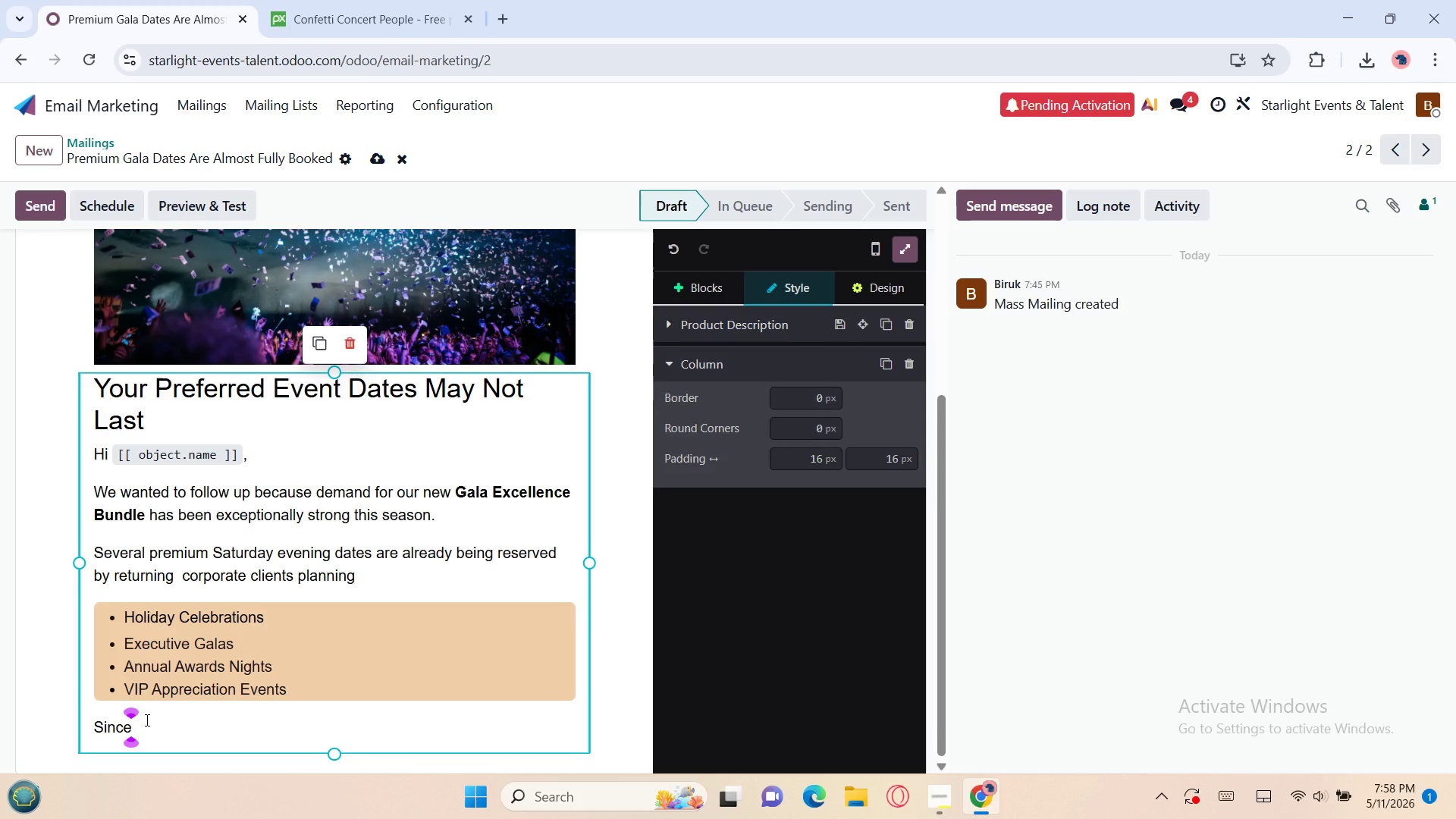 
type( your )
 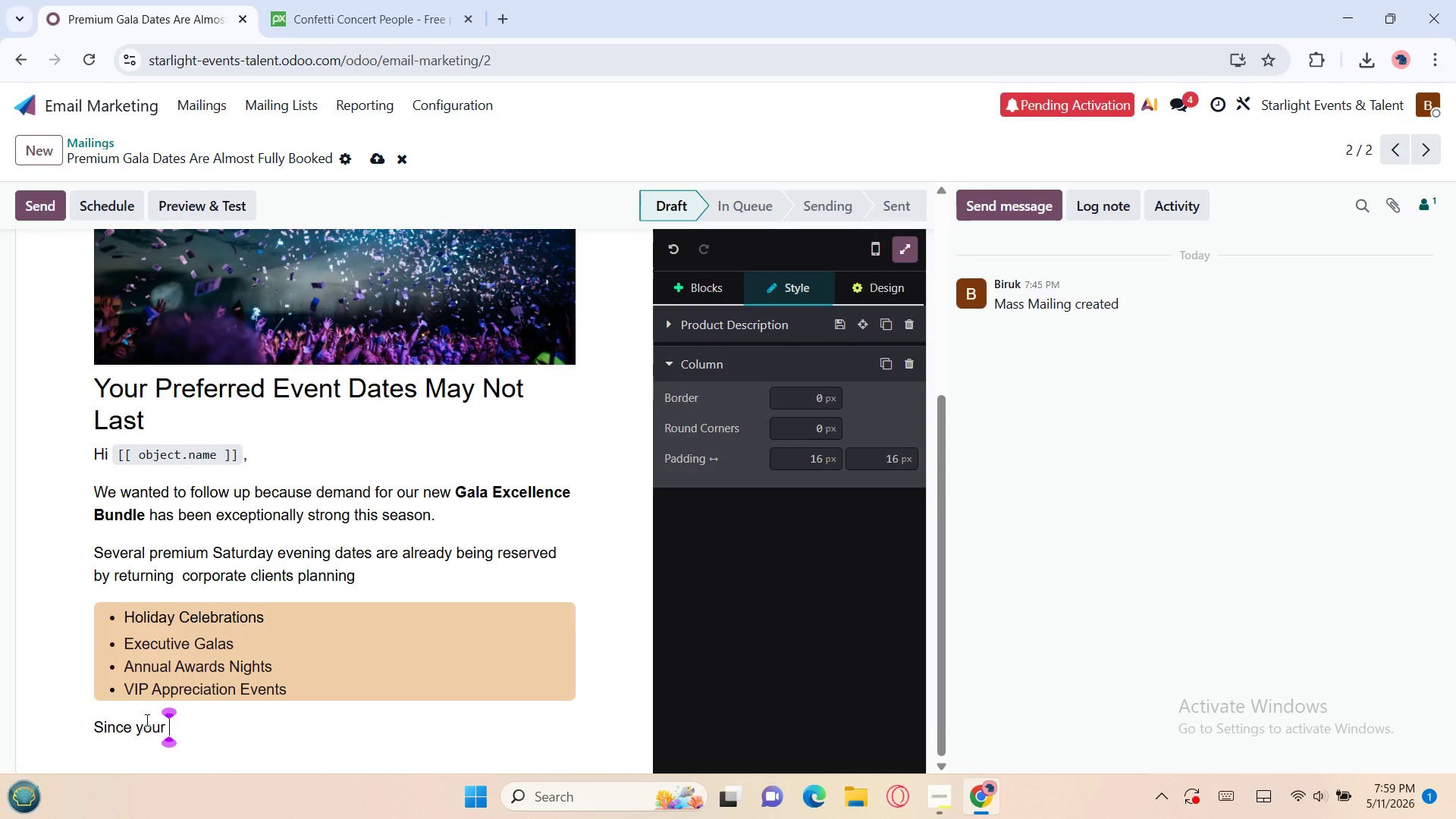 
type(previous `)
 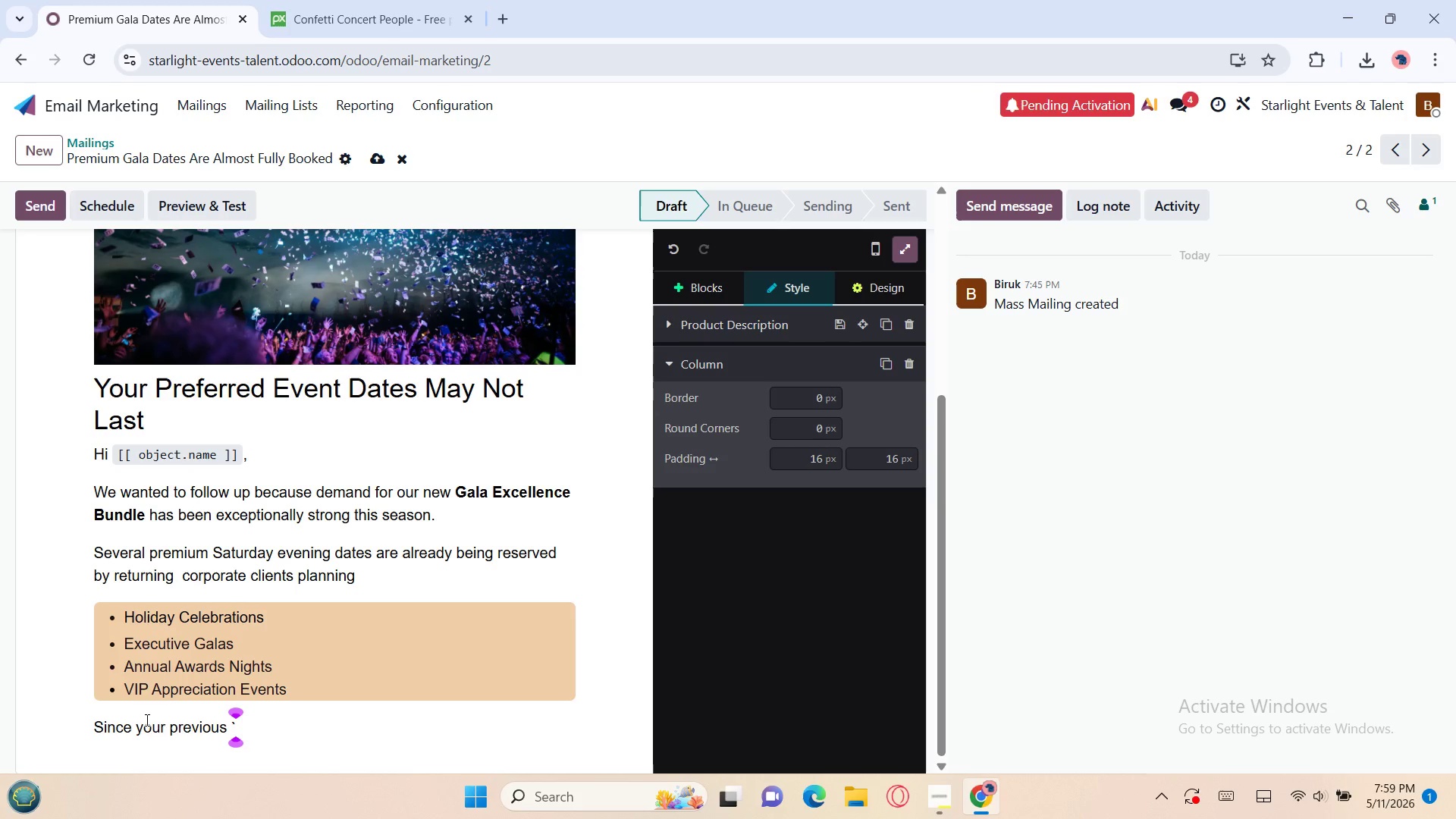 
wait(7.48)
 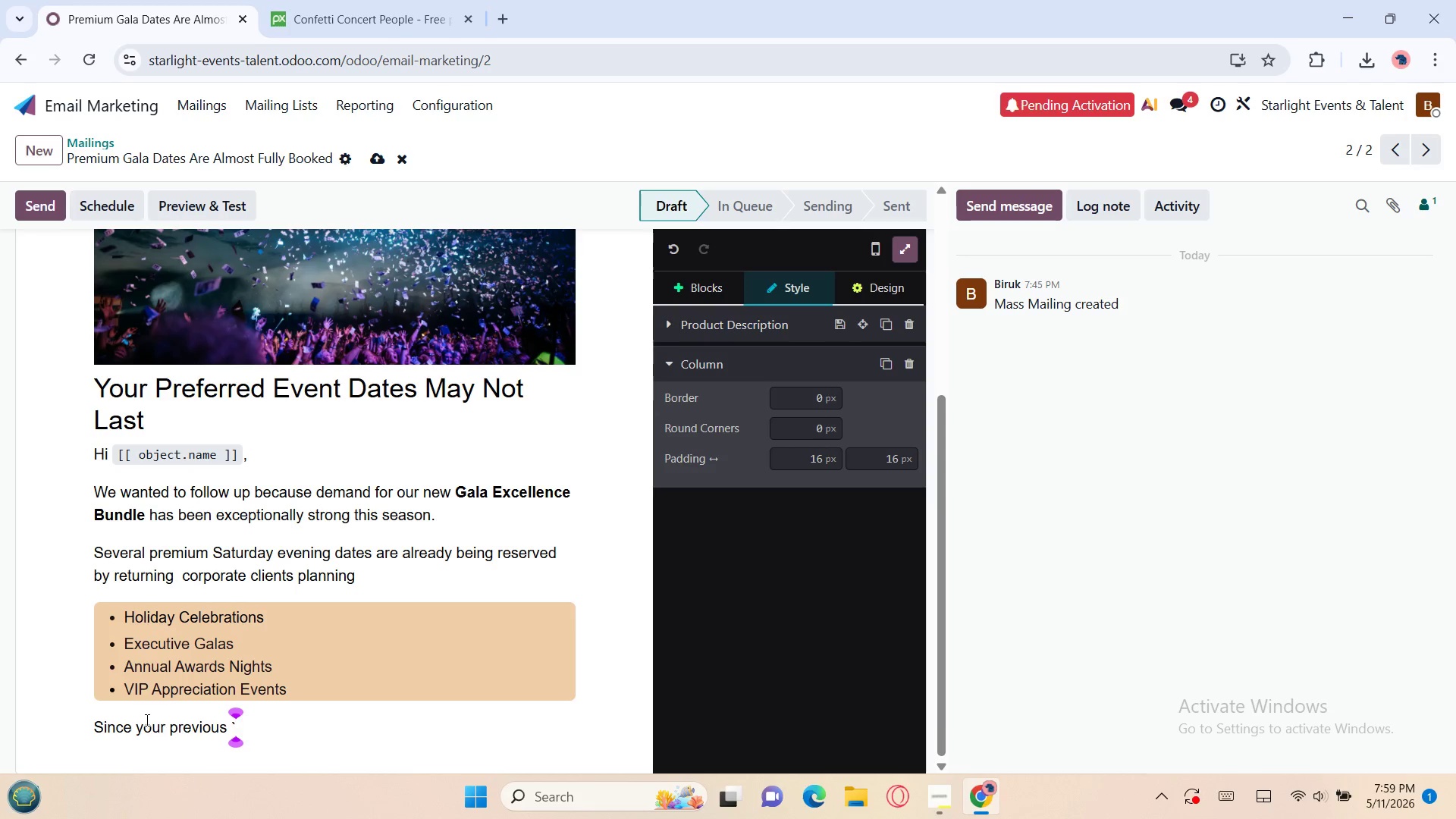 
type([[ object)
 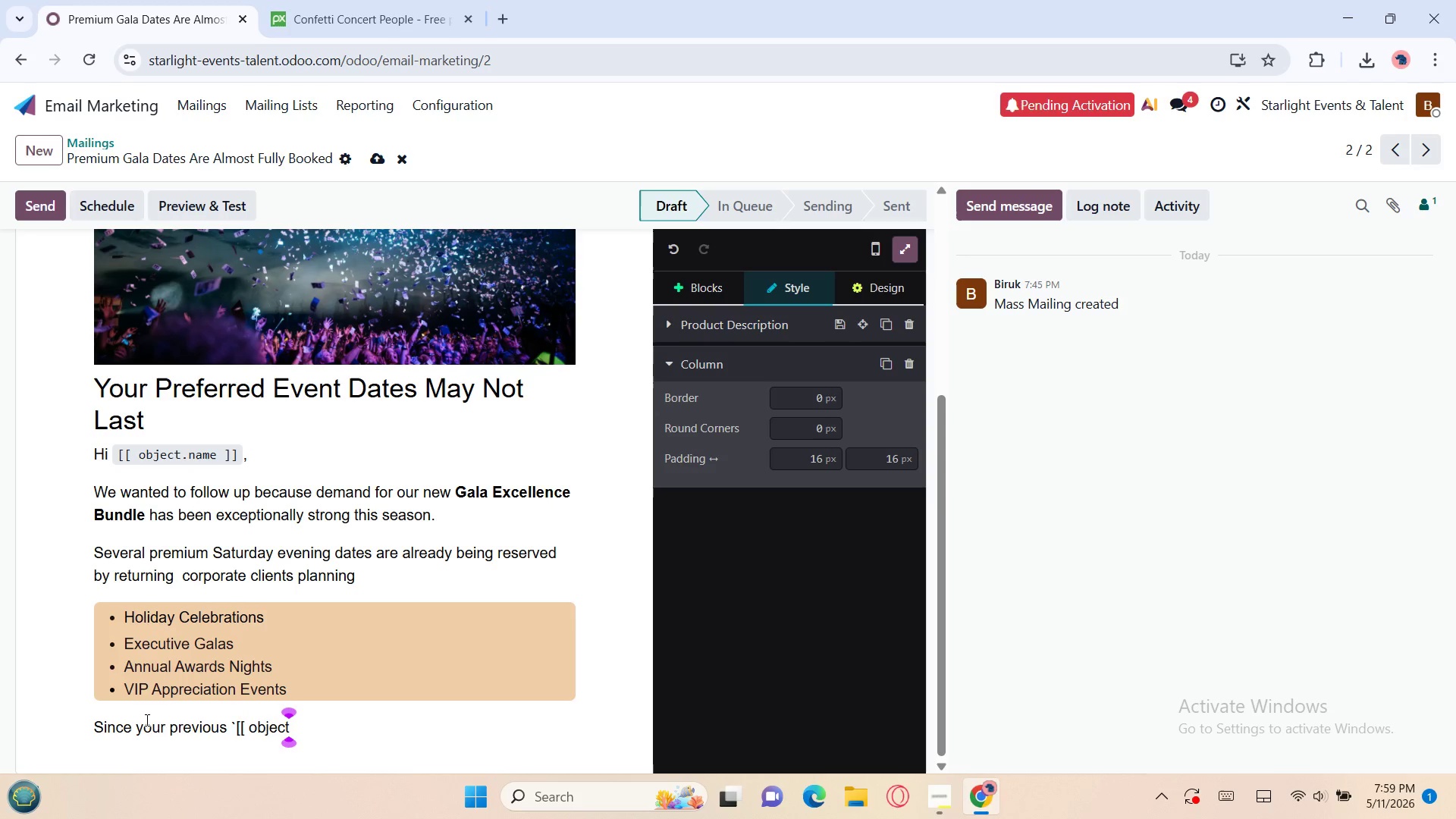 
type(.x_last )
 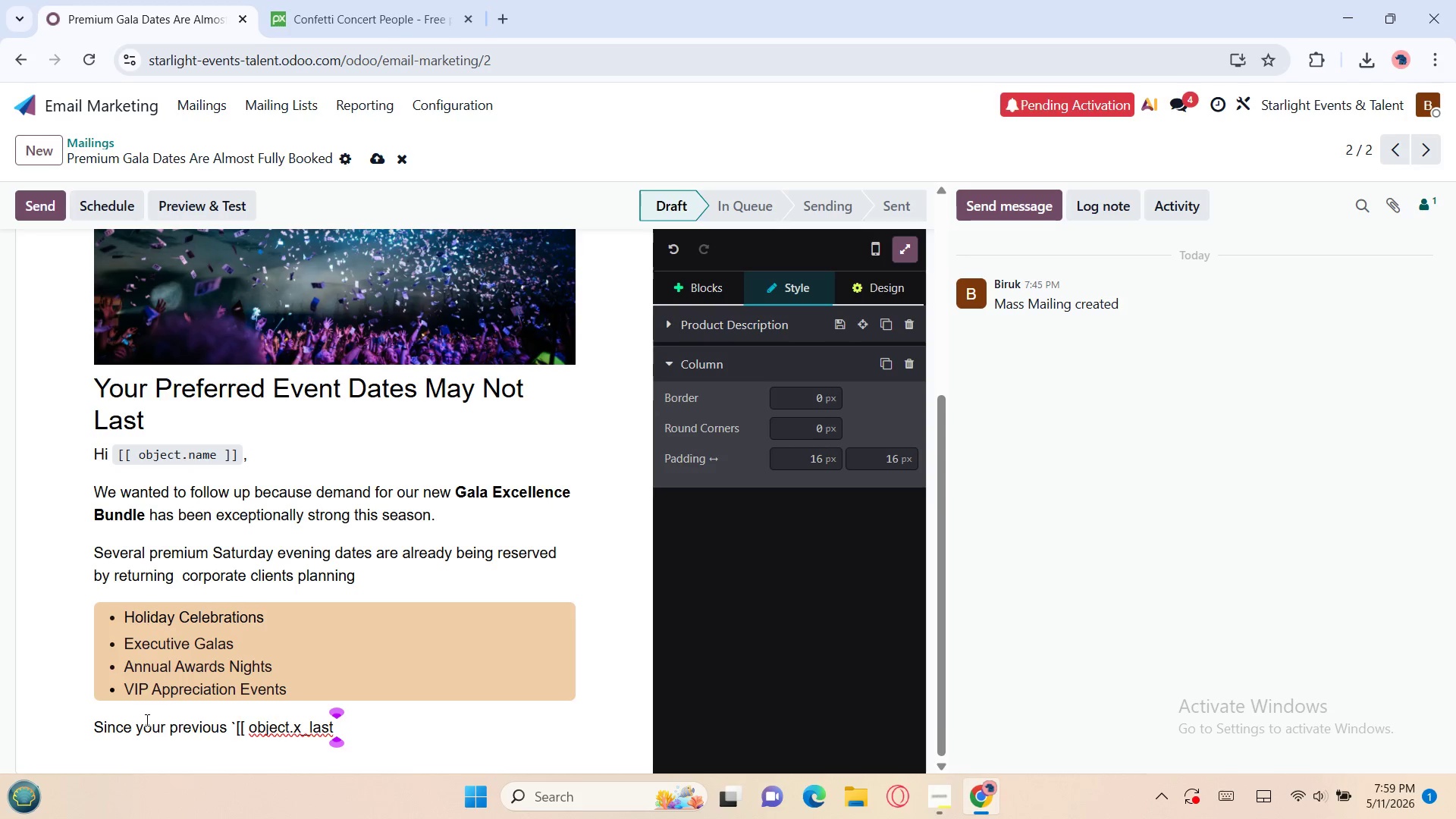 
wait(5.38)
 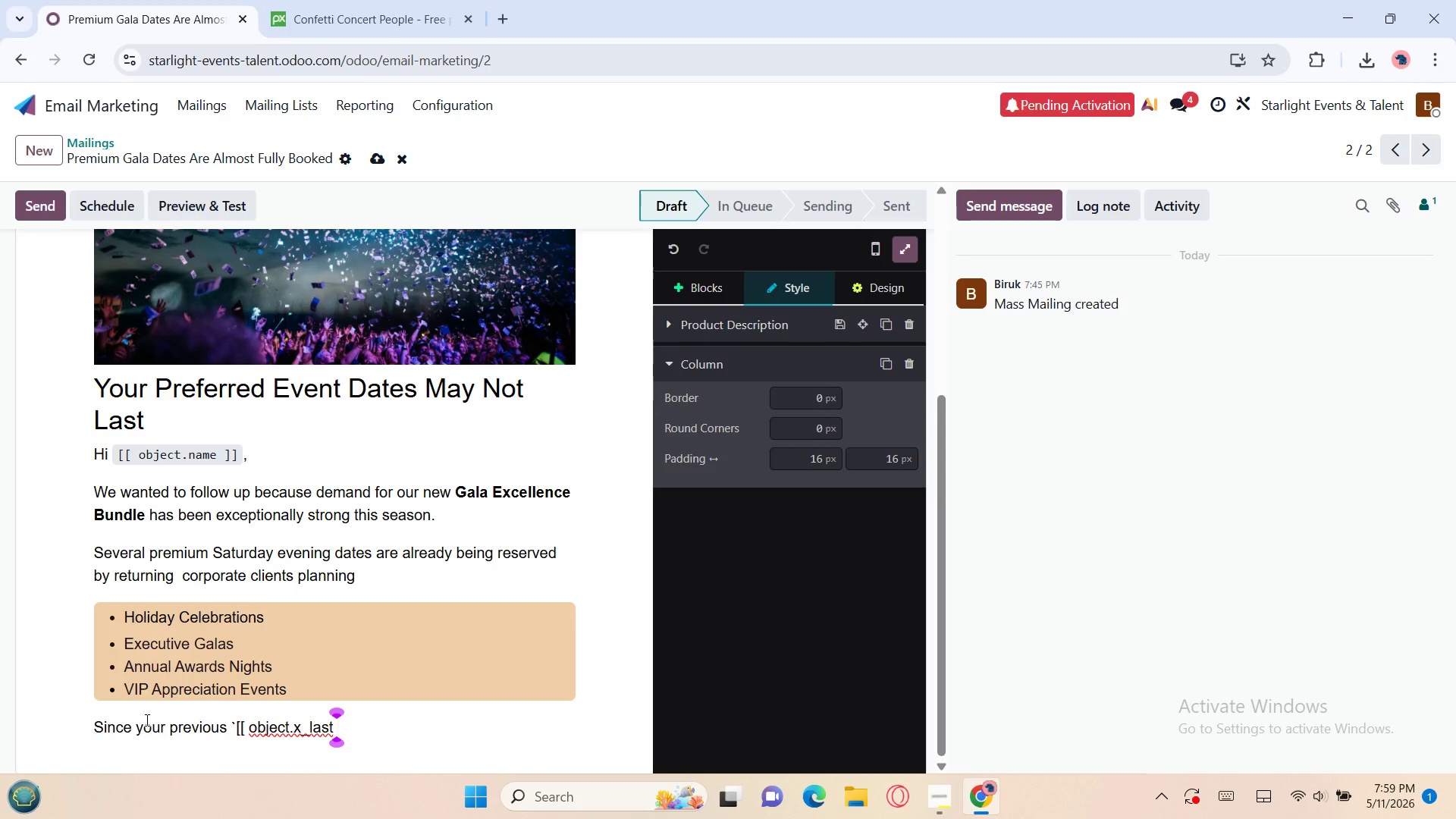 
left_click([936, 792])